 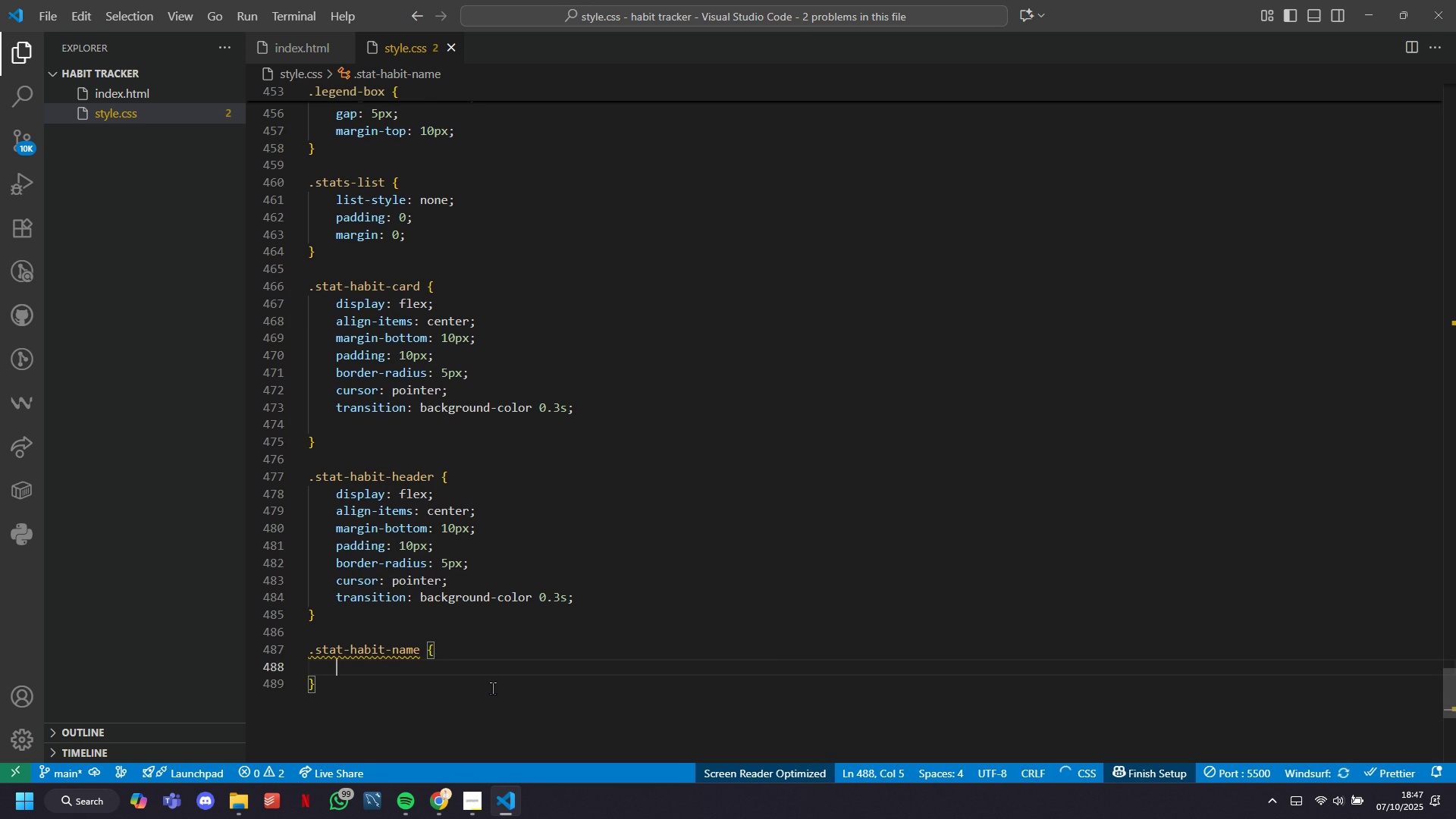 
key(Tab)
 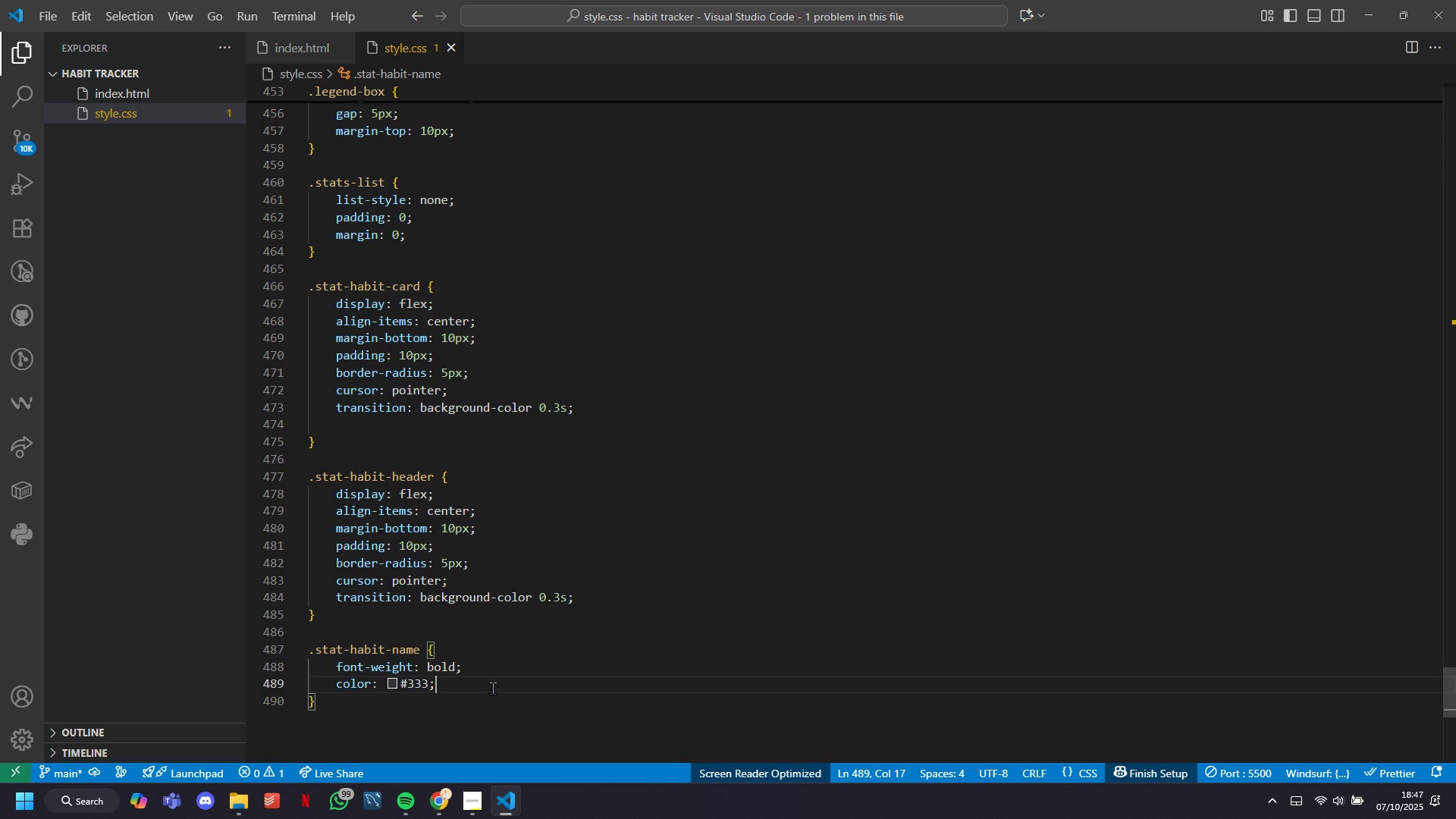 
key(ArrowDown)
 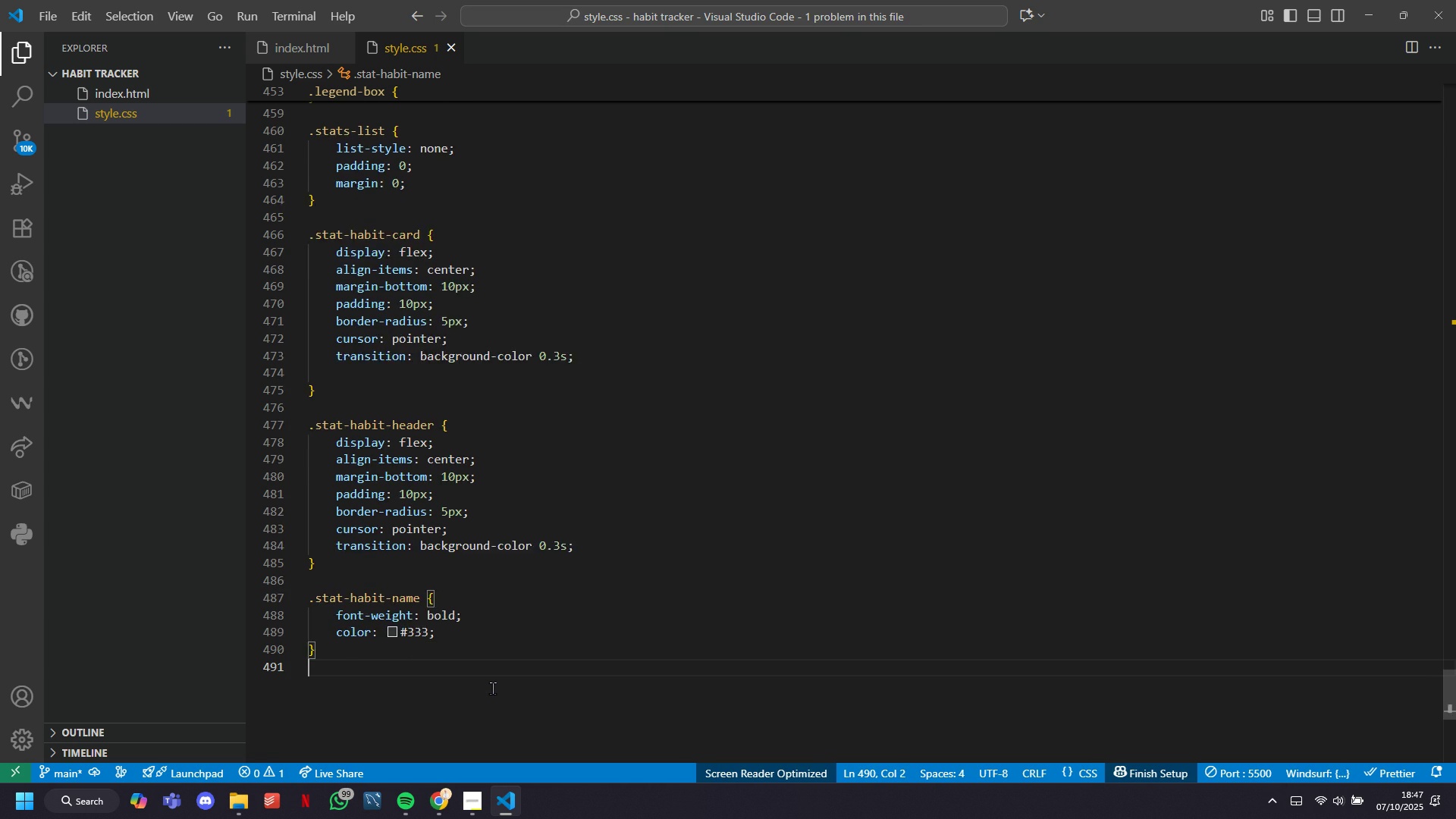 
key(Enter)
 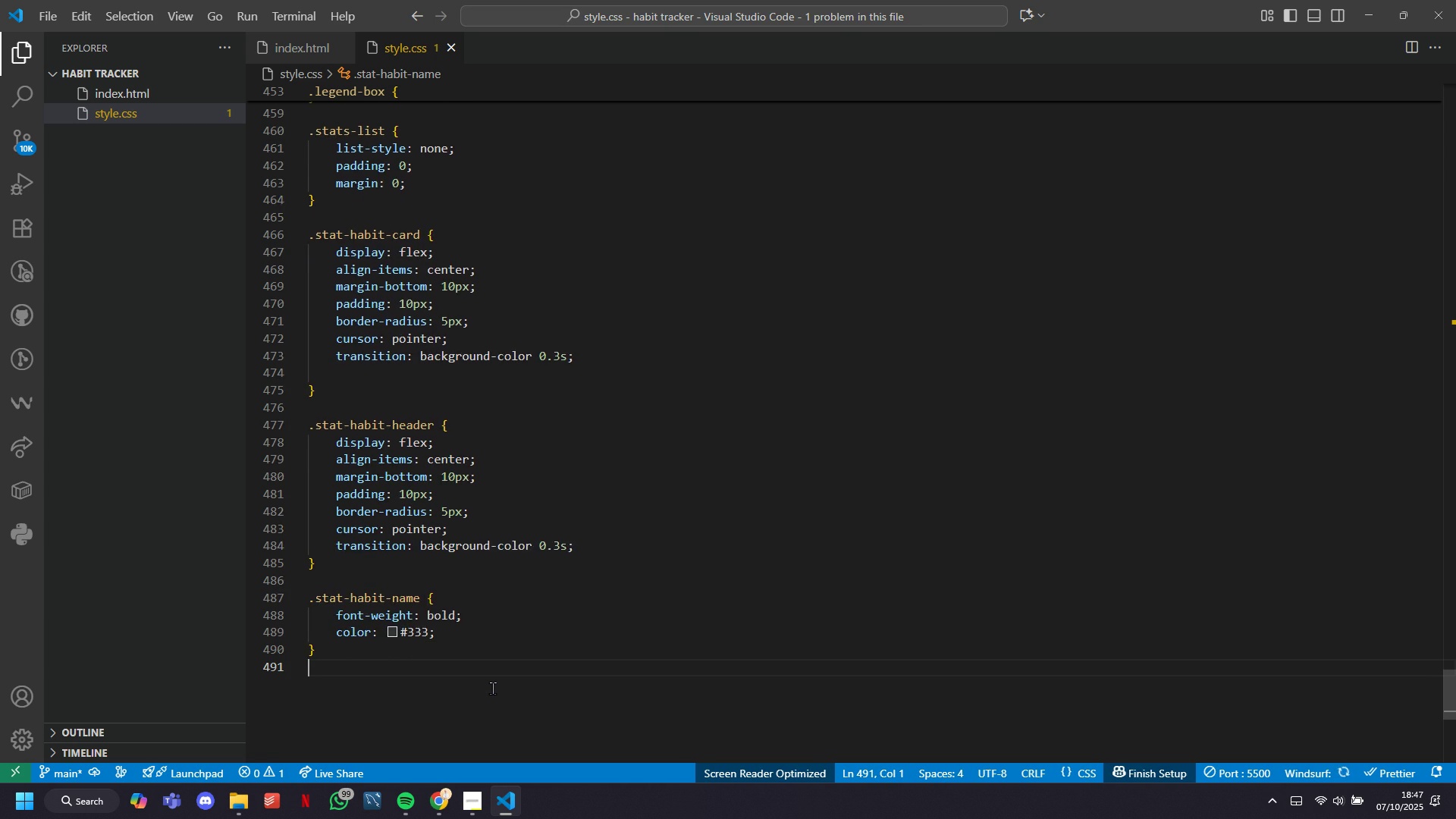 
key(Enter)
 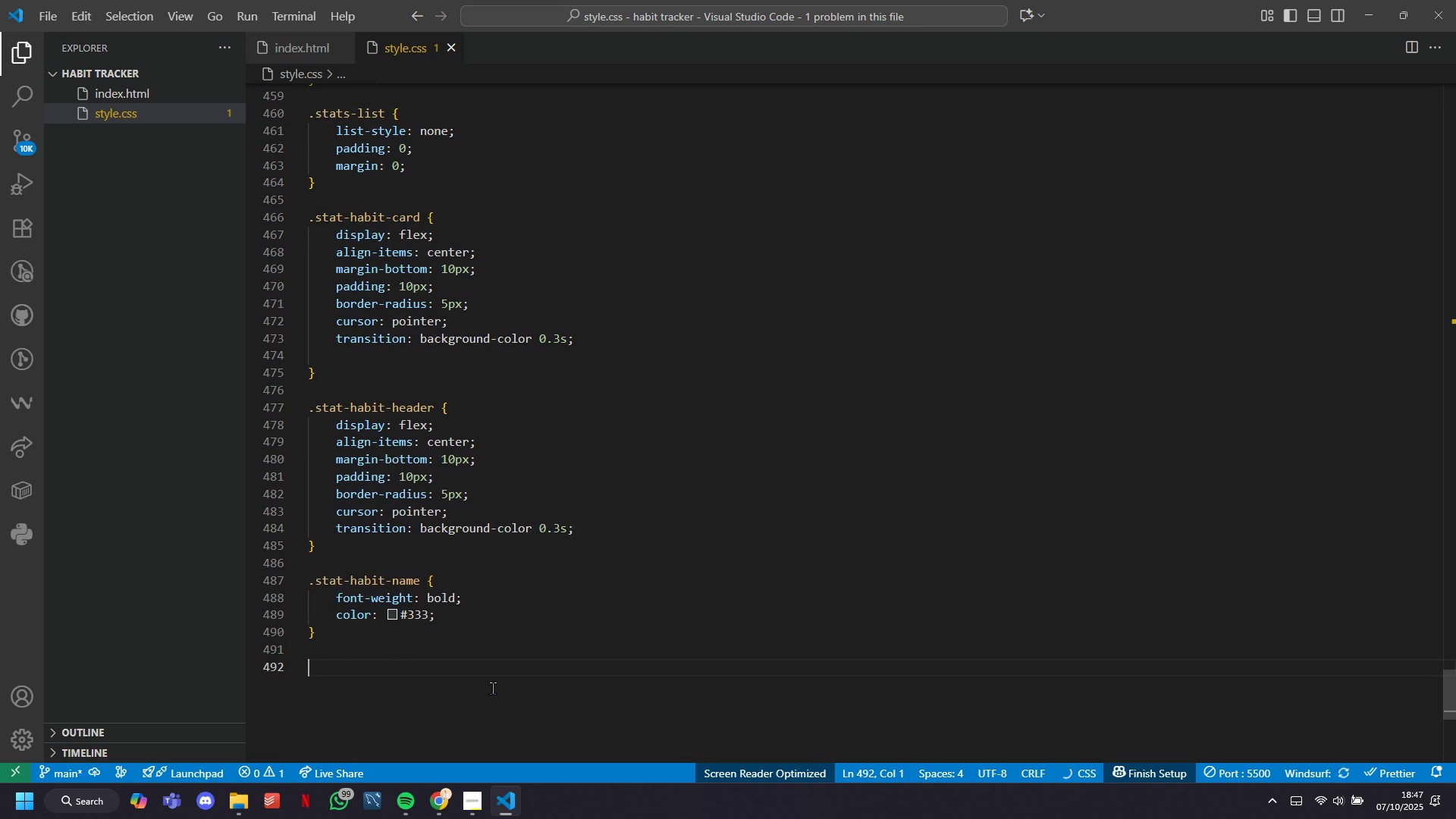 
type(.stat-abit-categ)
key(Tab)